 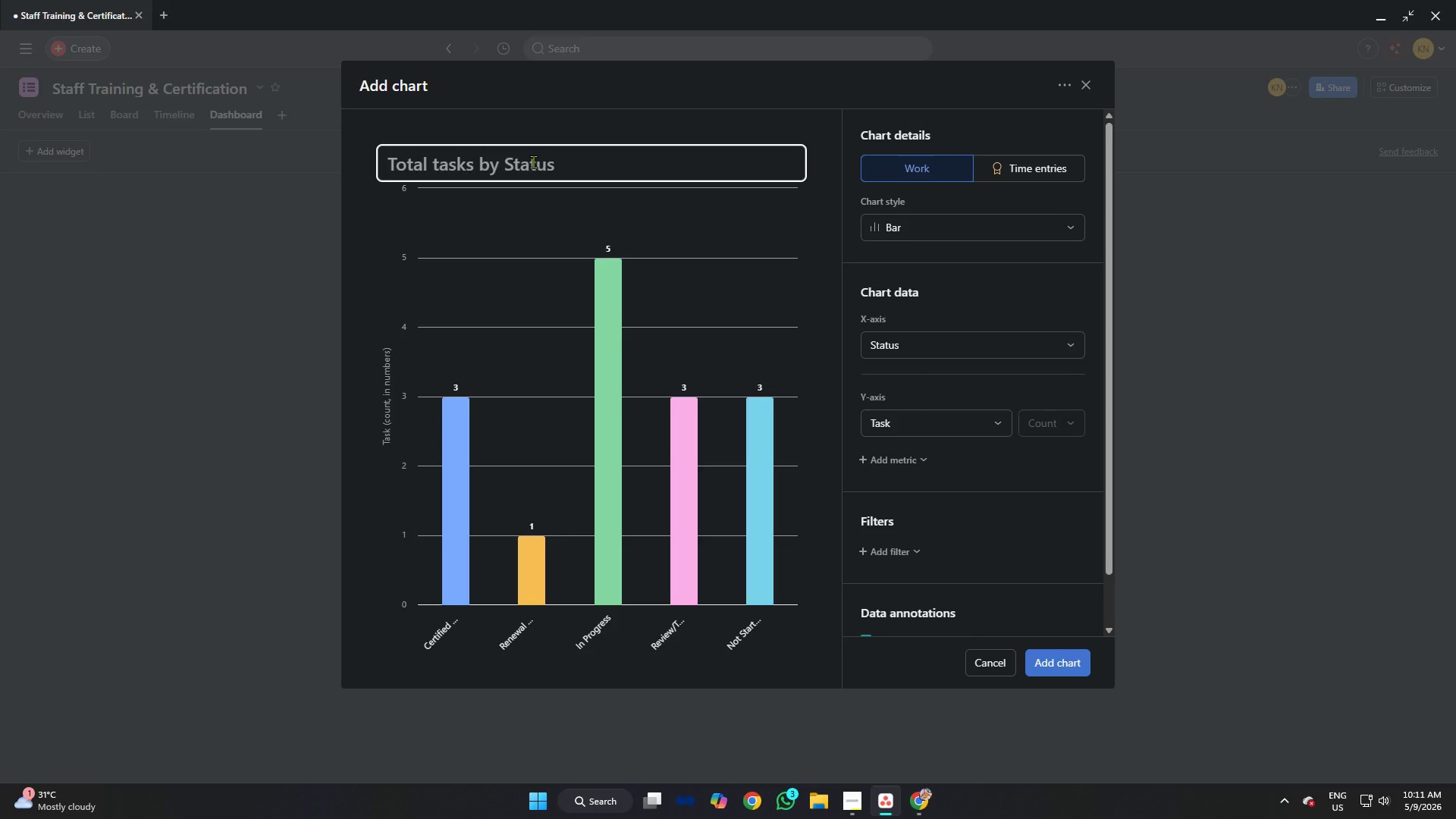 
type(Total Task bty\)
key(Backspace)
key(Backspace)
key(Backspace)
type(y Srta)
key(Backspace)
key(Backspace)
key(Backspace)
type(tatus)
 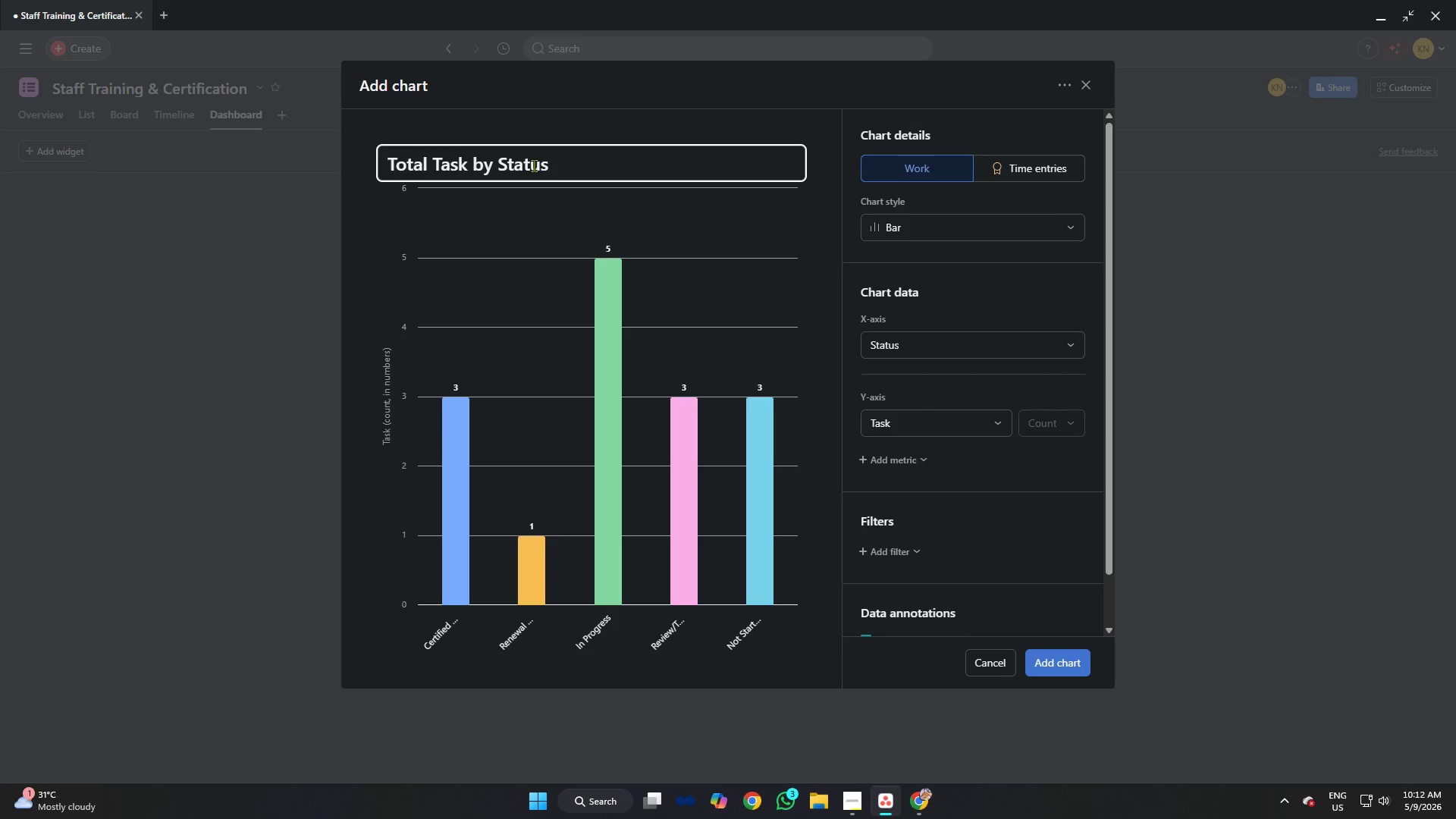 
left_click([1048, 669])
 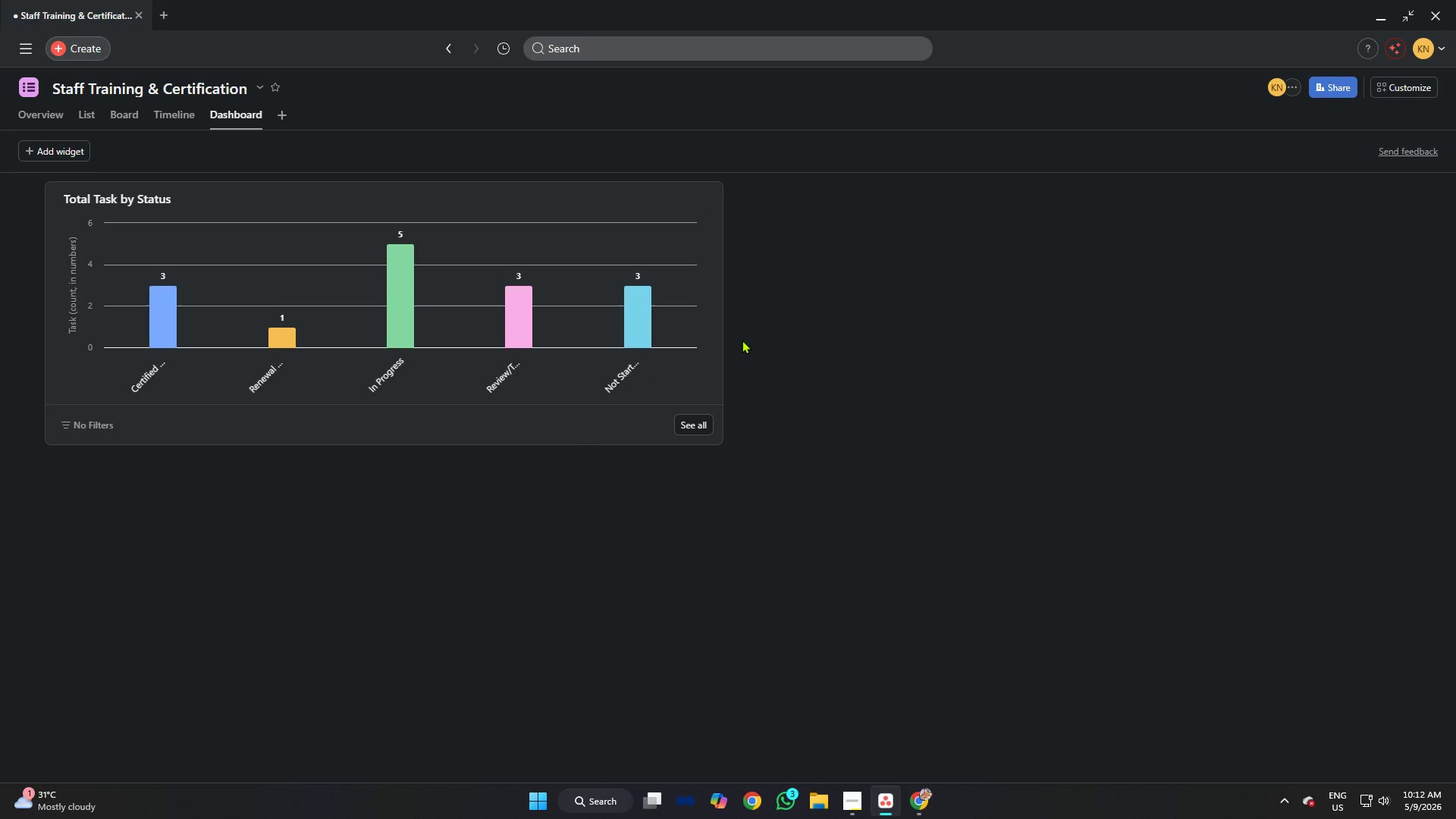 
left_click_drag(start_coordinate=[719, 304], to_coordinate=[416, 302])
 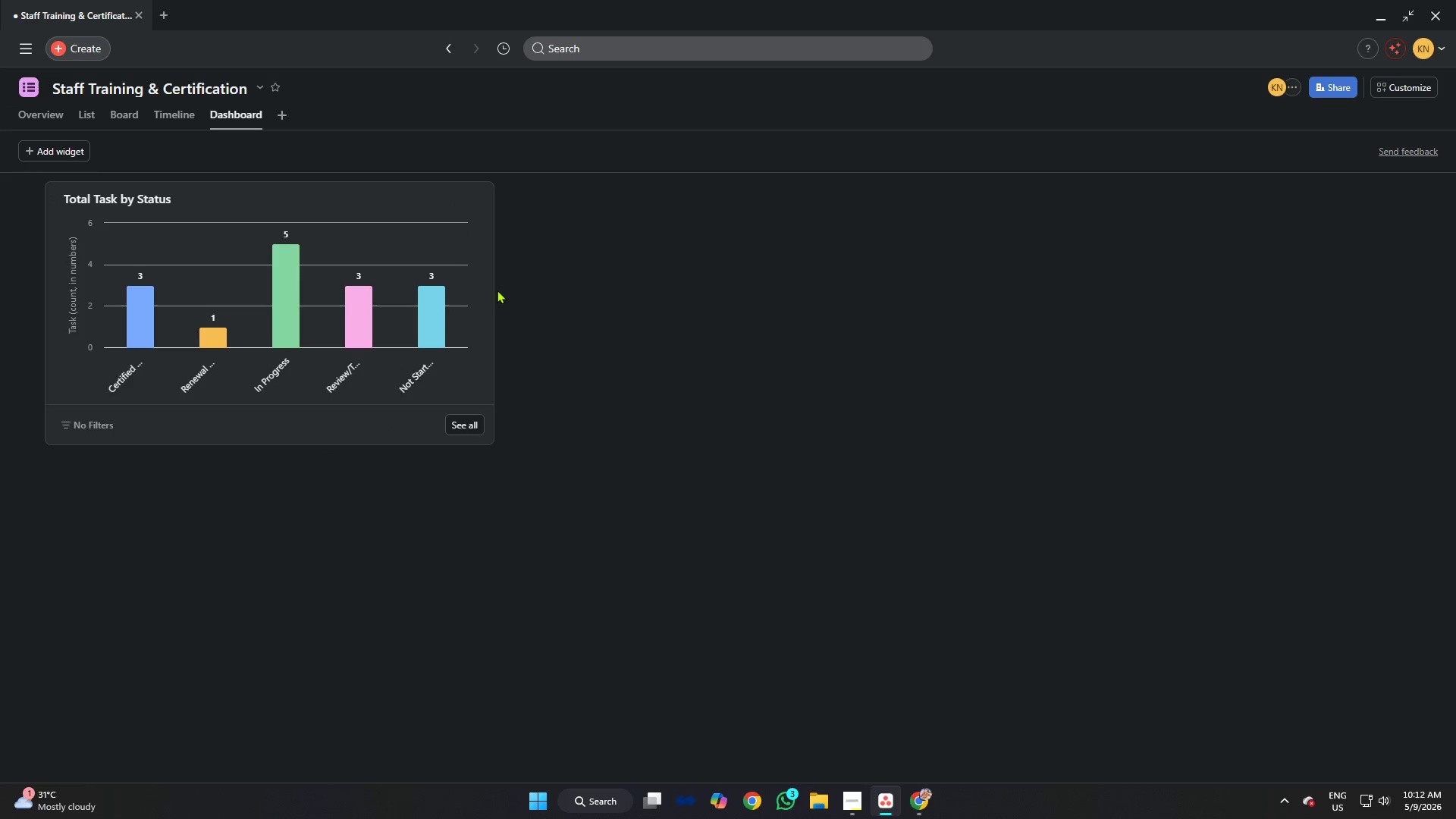 
left_click_drag(start_coordinate=[494, 285], to_coordinate=[836, 285])
 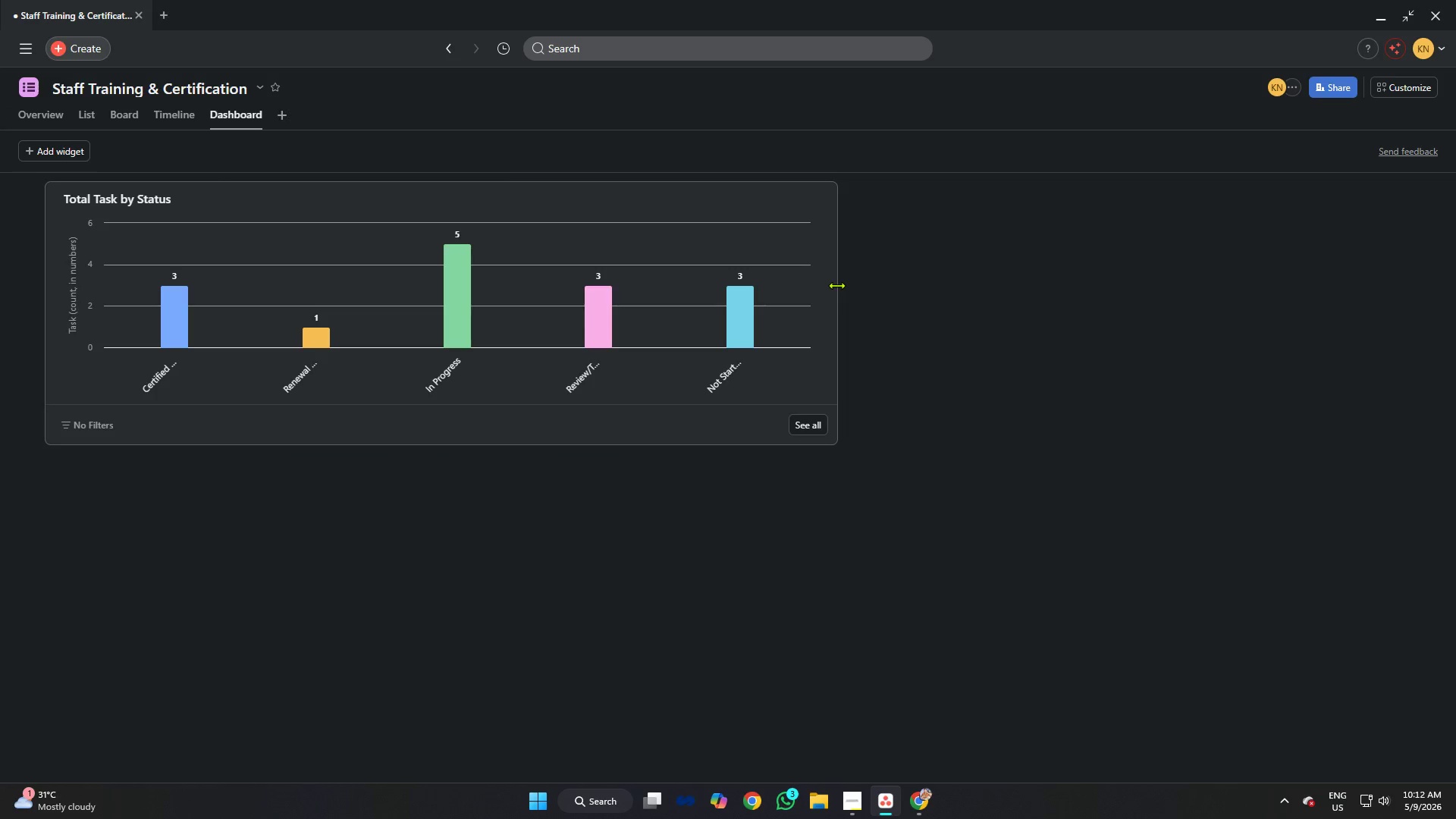 
left_click_drag(start_coordinate=[836, 285], to_coordinate=[327, 285])
 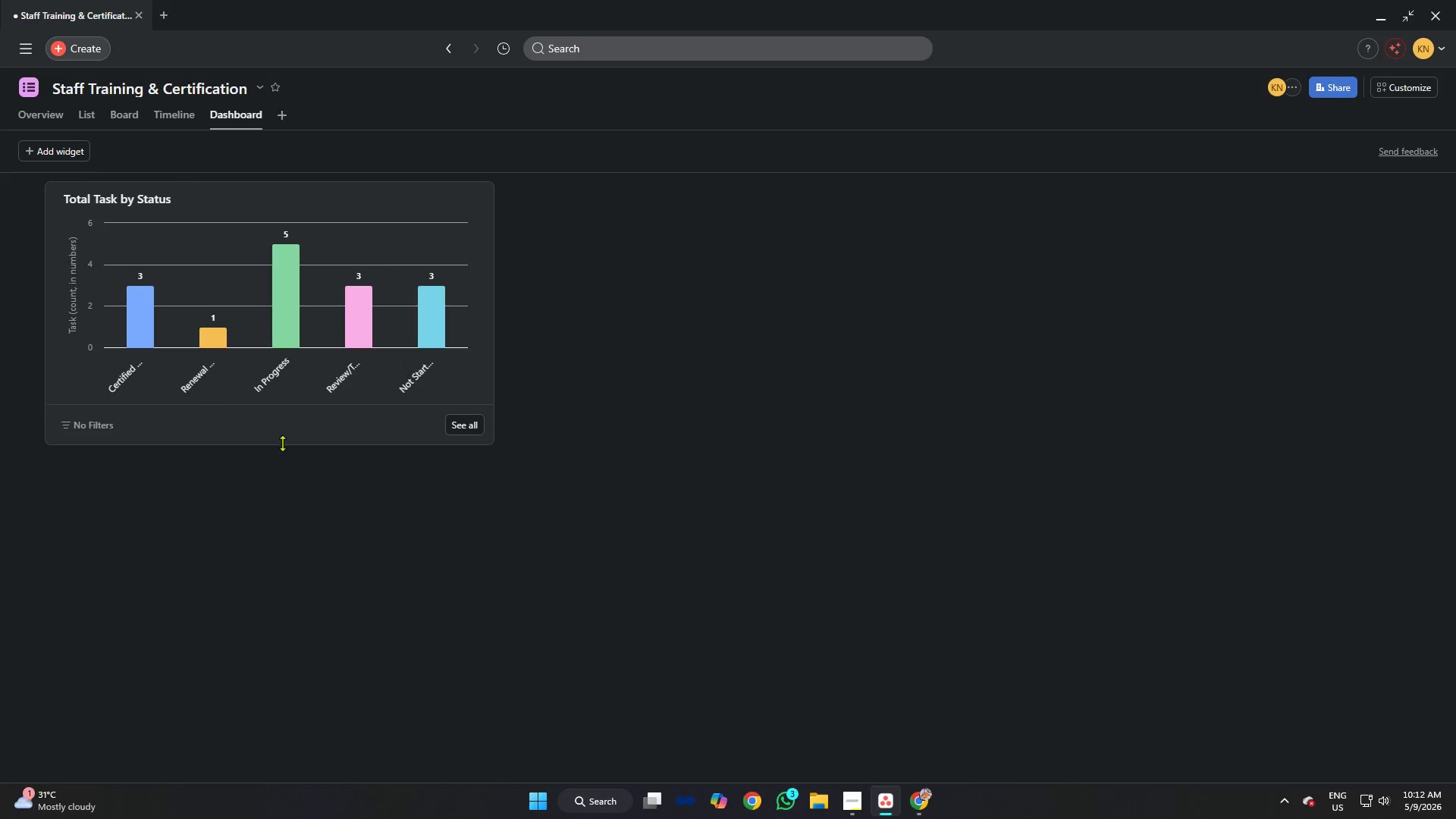 
left_click_drag(start_coordinate=[282, 443], to_coordinate=[274, 764])
 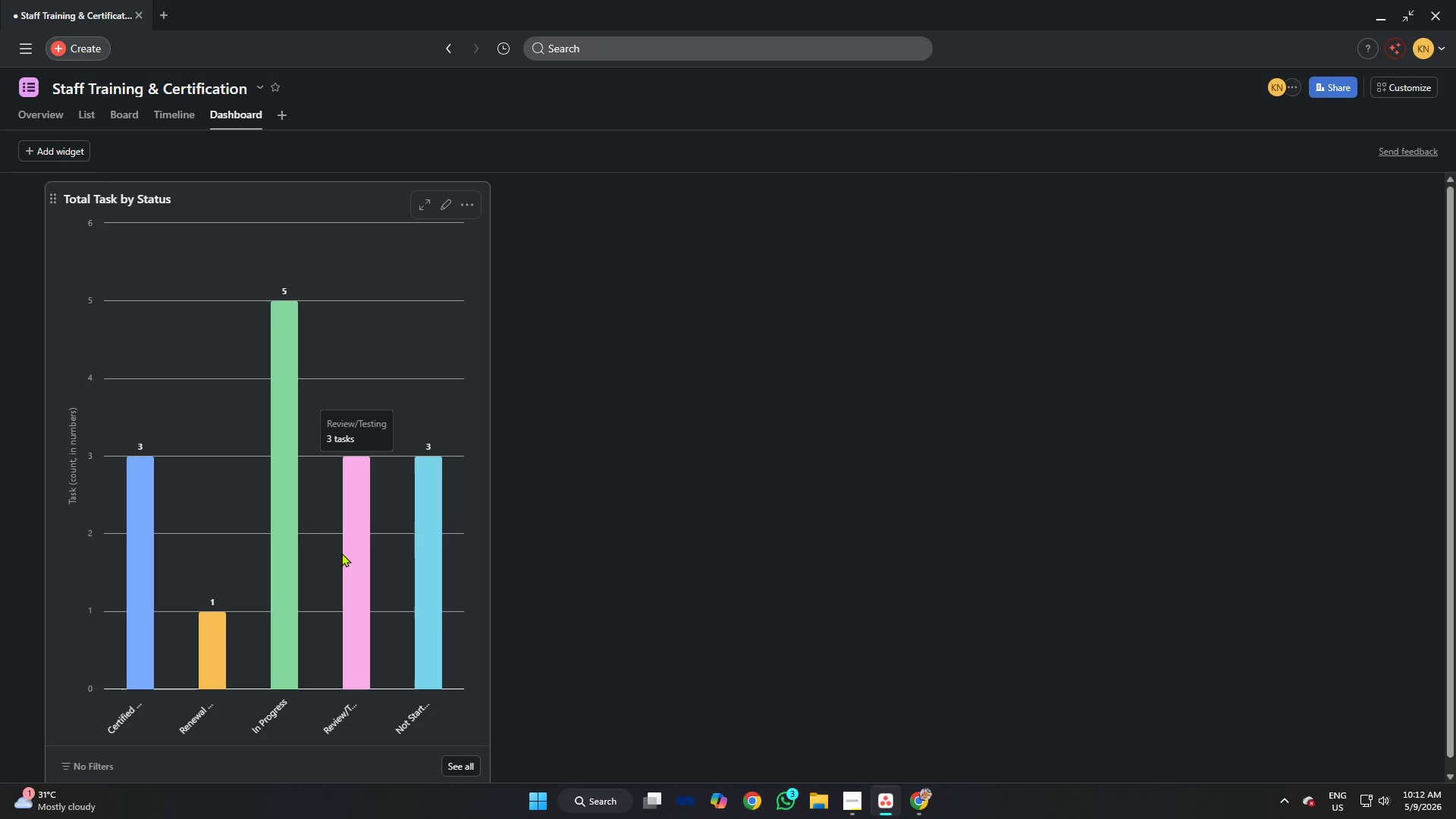 
scroll: coordinate [332, 488], scroll_direction: down, amount: 7.0
 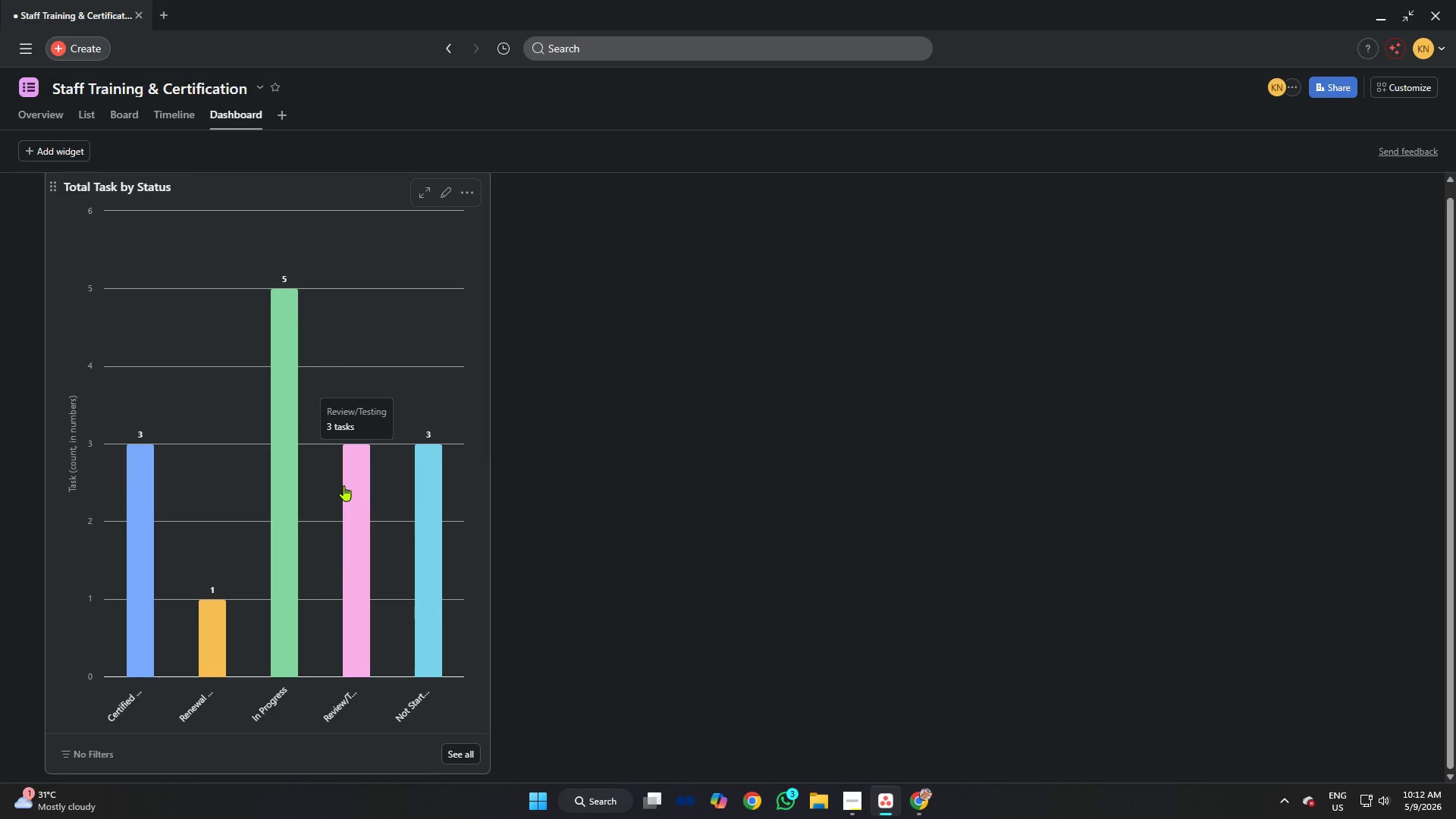 
scroll: coordinate [344, 485], scroll_direction: up, amount: 2.0
 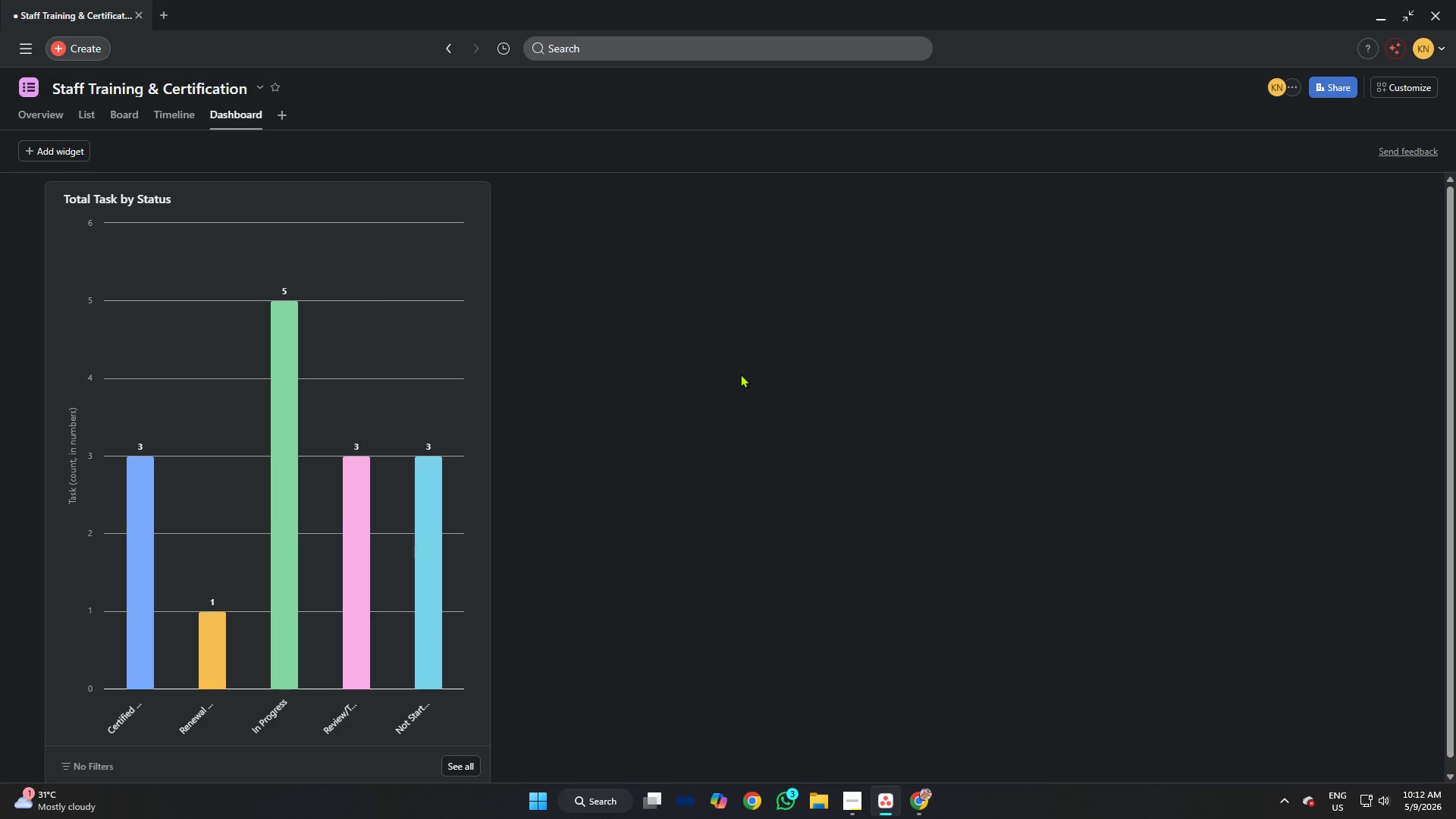 
left_click([846, 808])